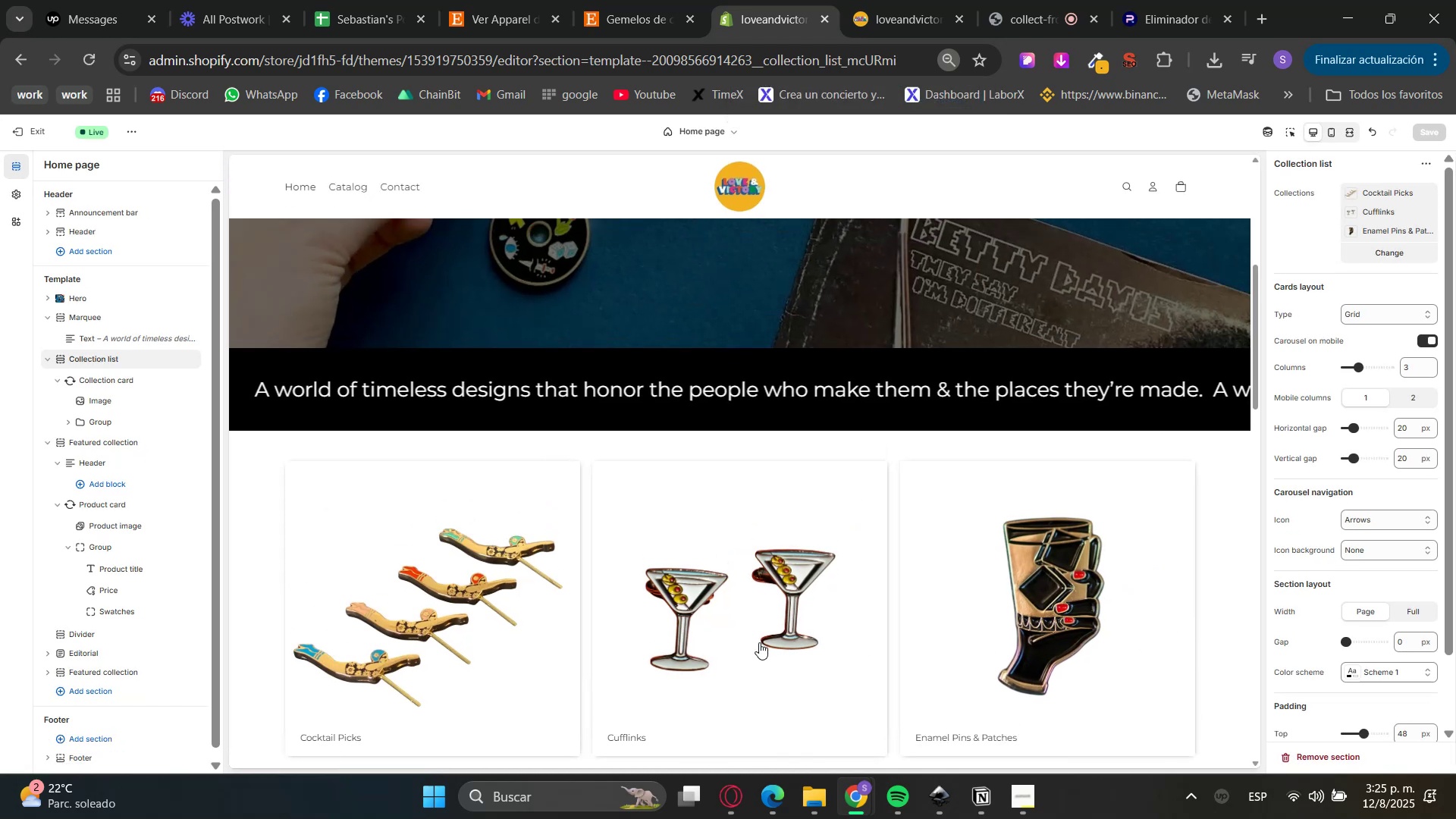 
scroll: coordinate [810, 605], scroll_direction: down, amount: 3.0
 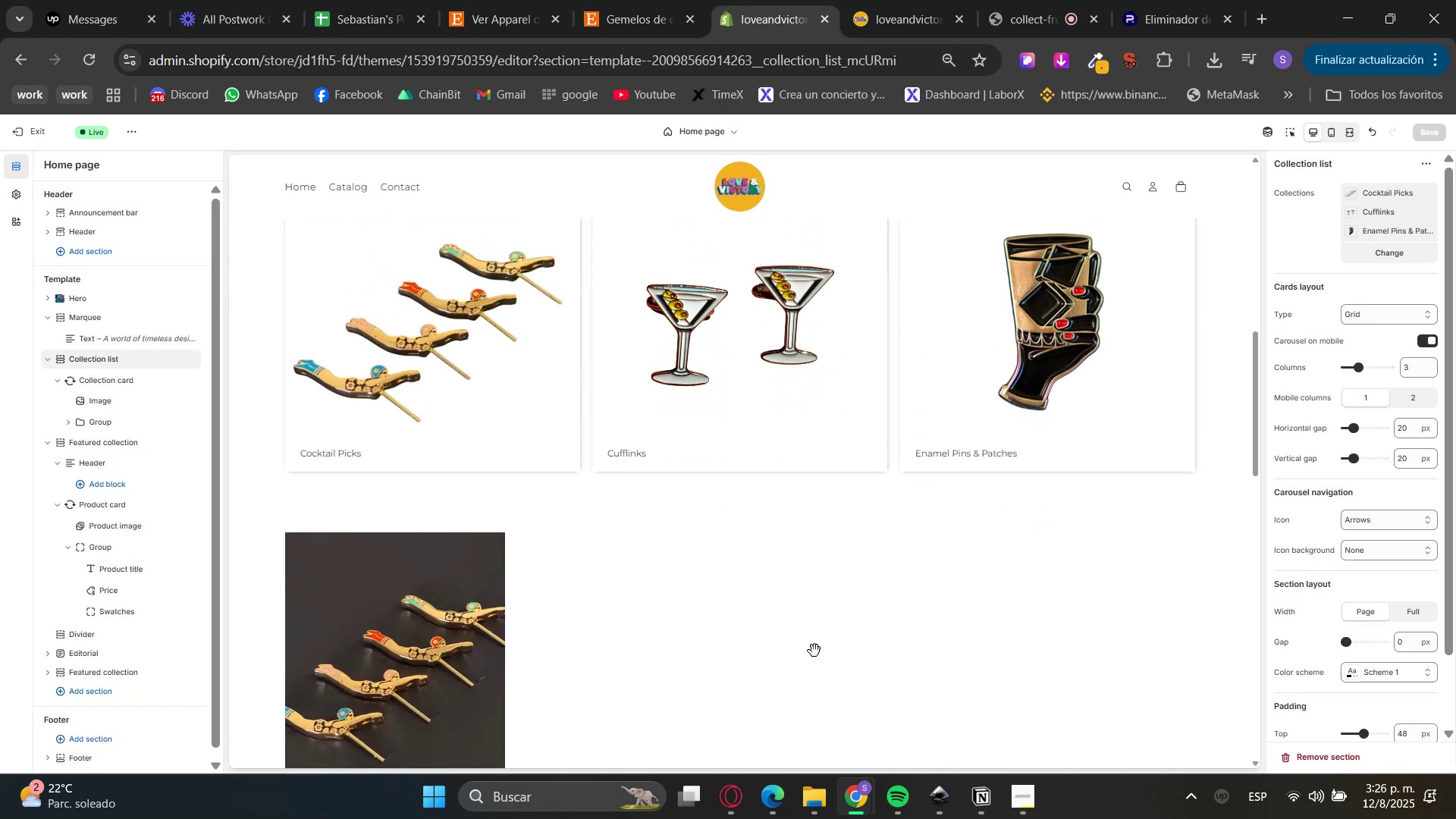 
scroll: coordinate [814, 651], scroll_direction: up, amount: 10.0
 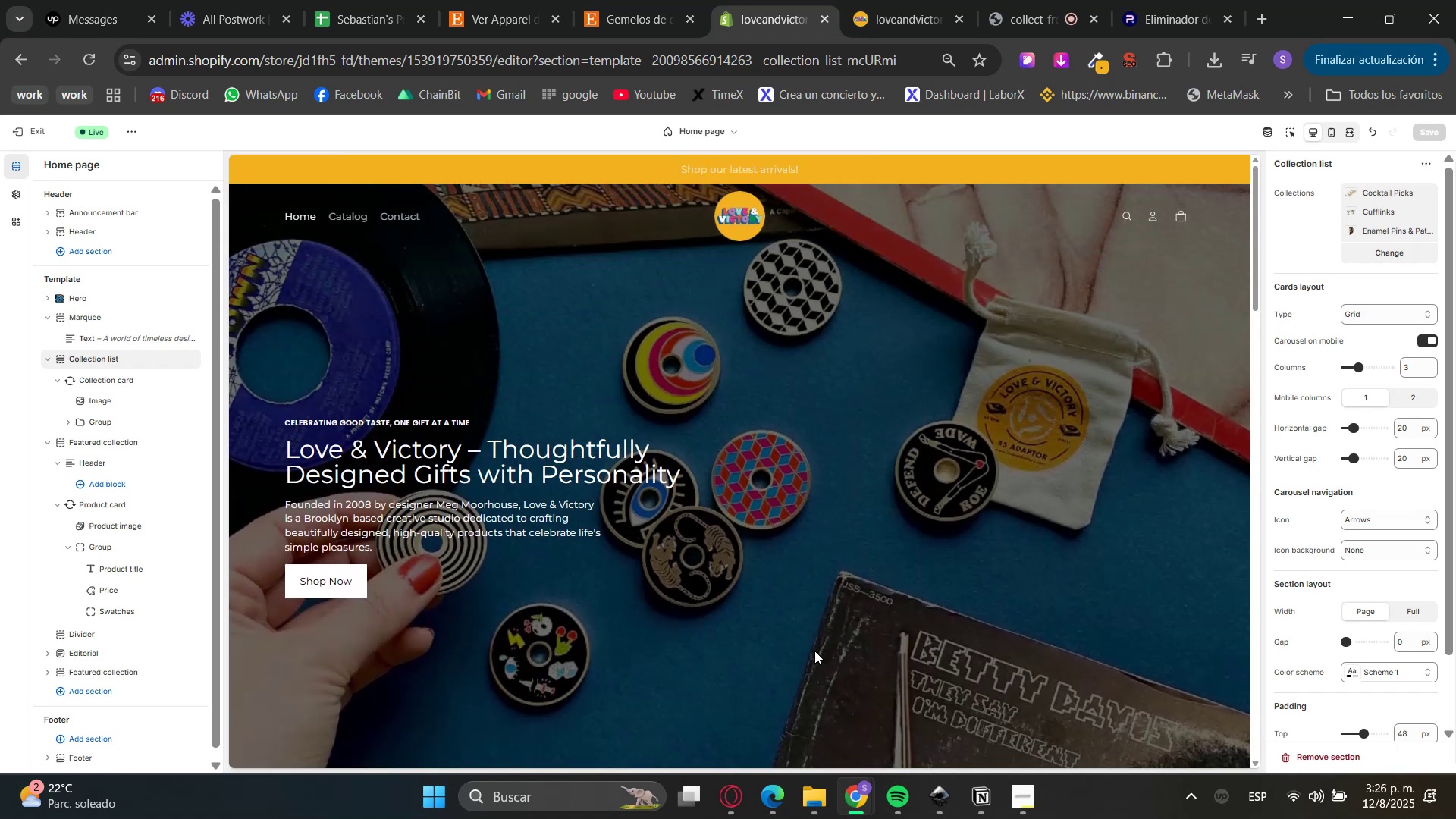 
scroll: coordinate [814, 651], scroll_direction: down, amount: 5.0
 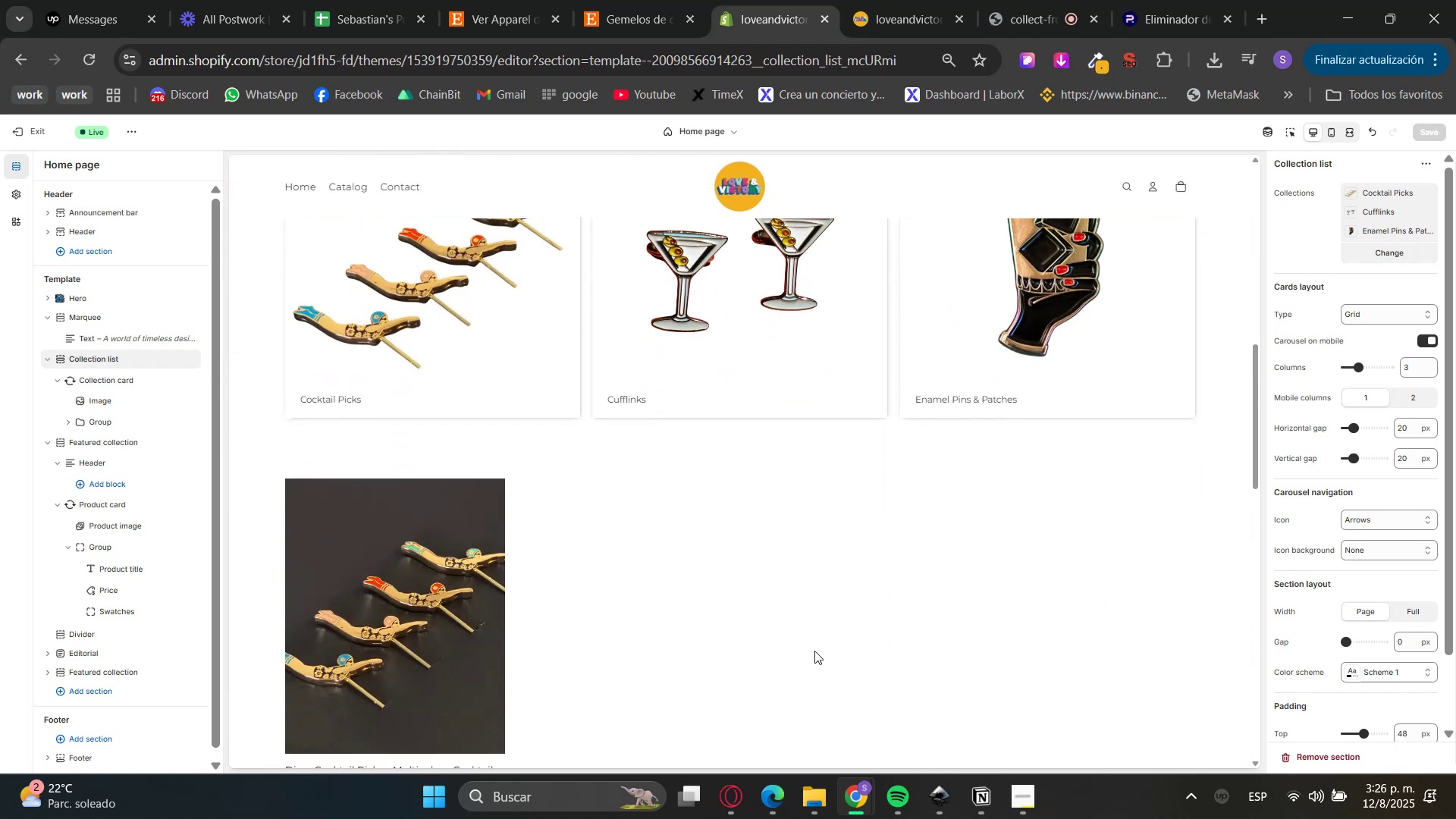 